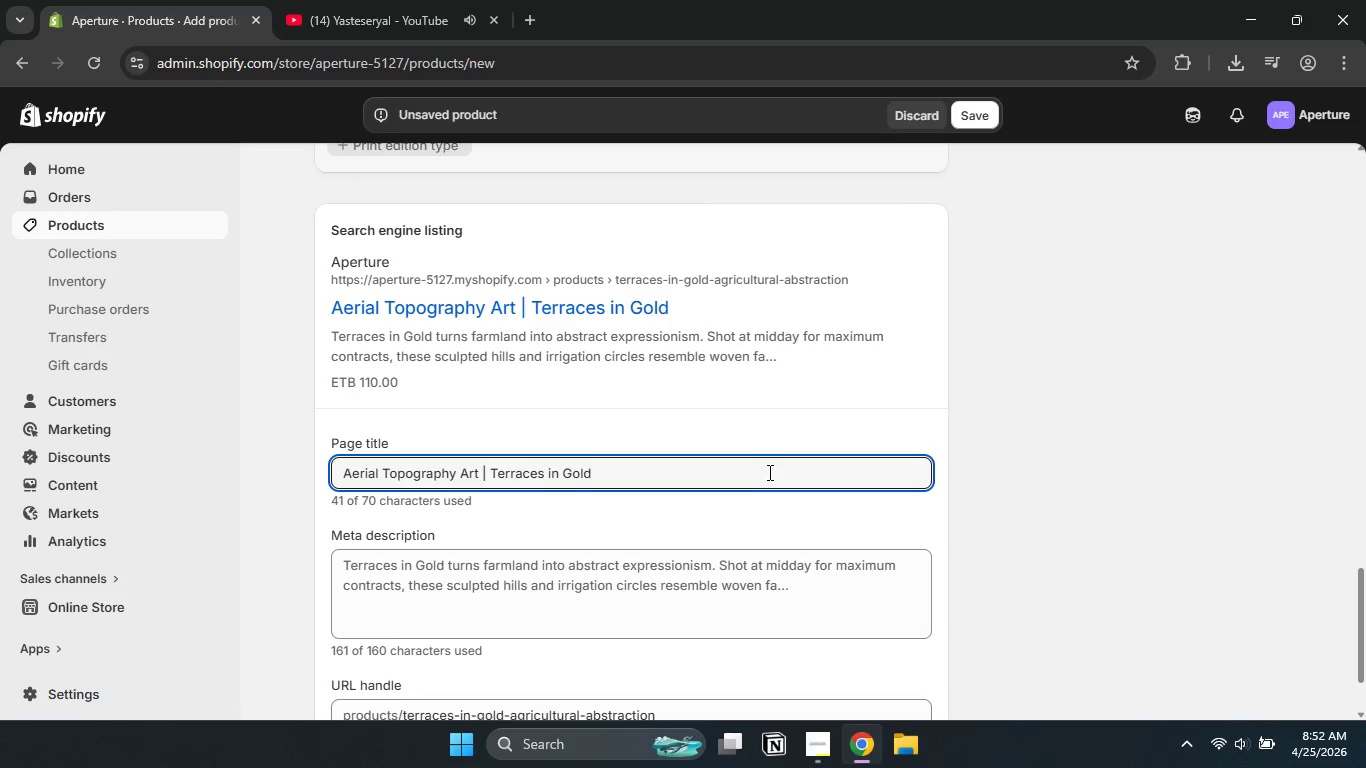 
 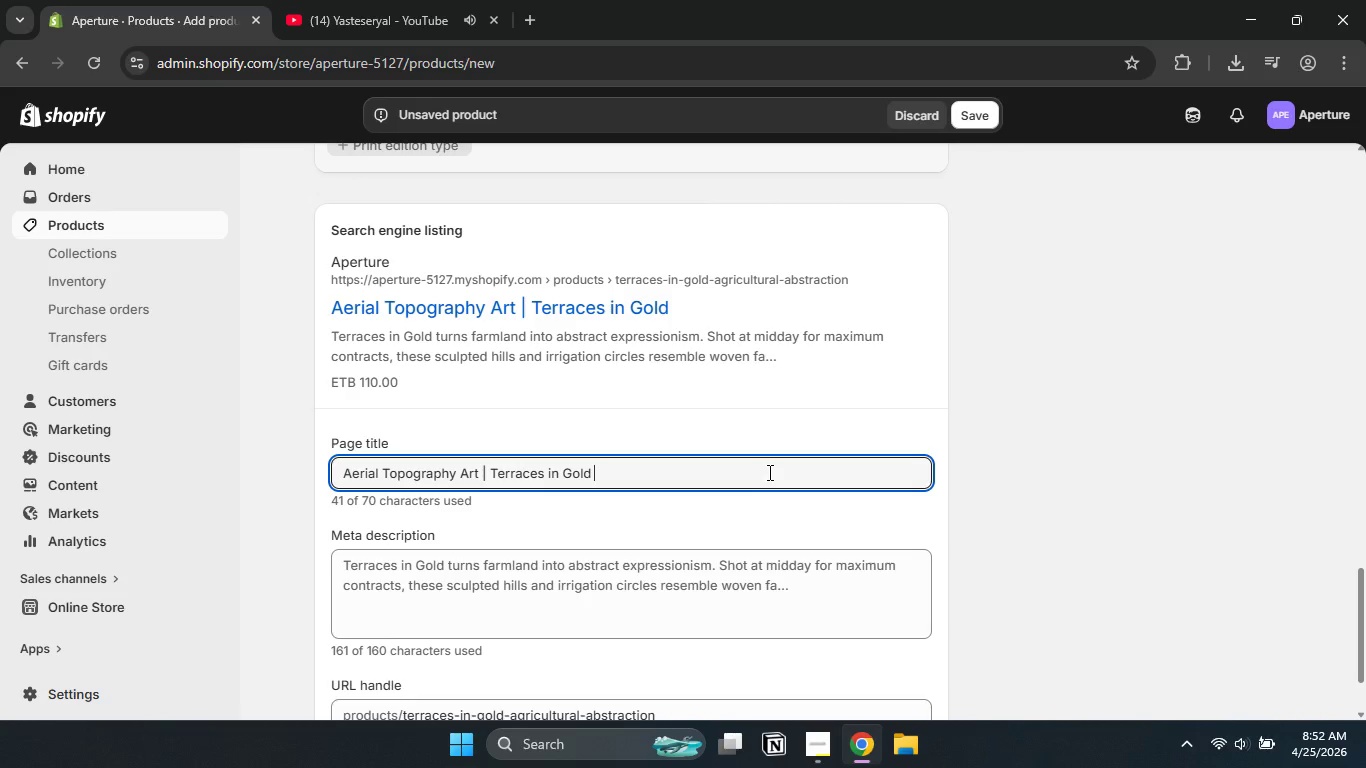 
hold_key(key=ShiftLeft, duration=1.5)
 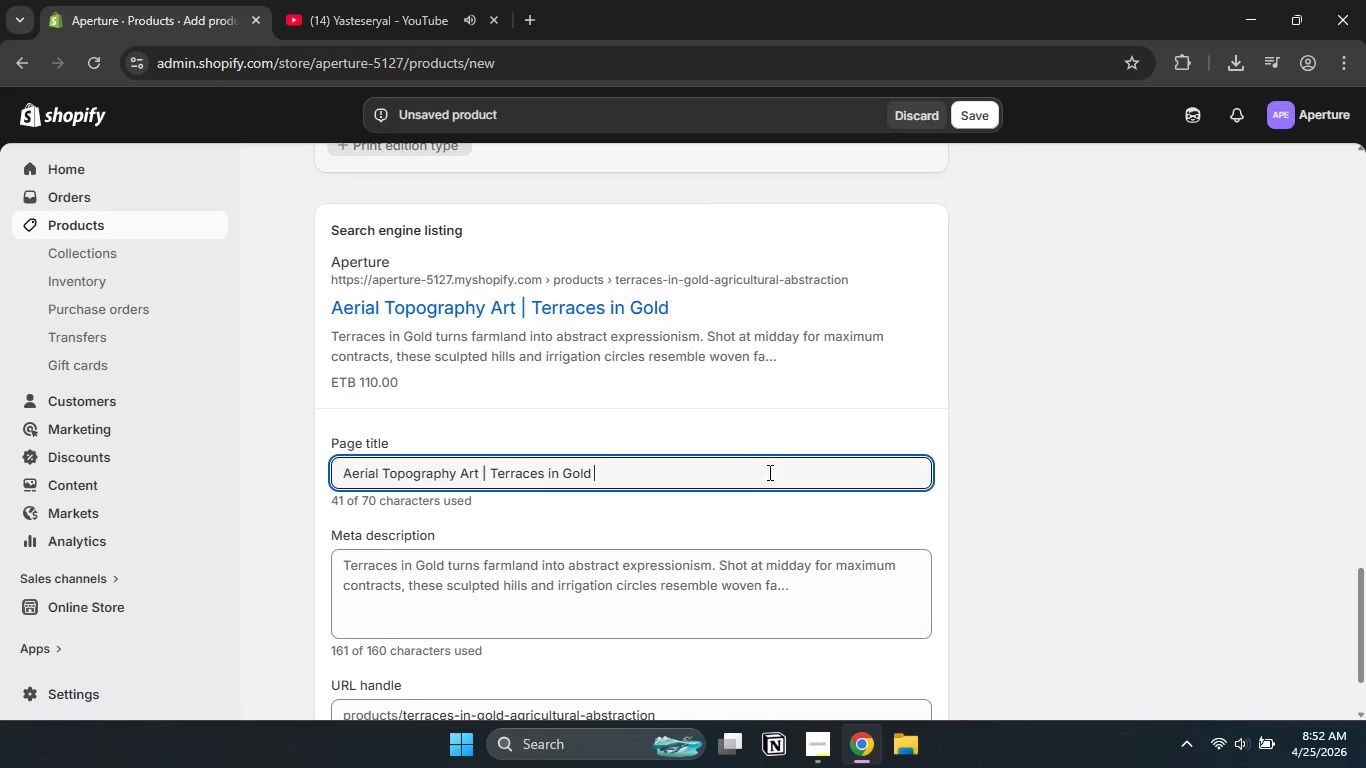 
hold_key(key=ShiftLeft, duration=1.5)
 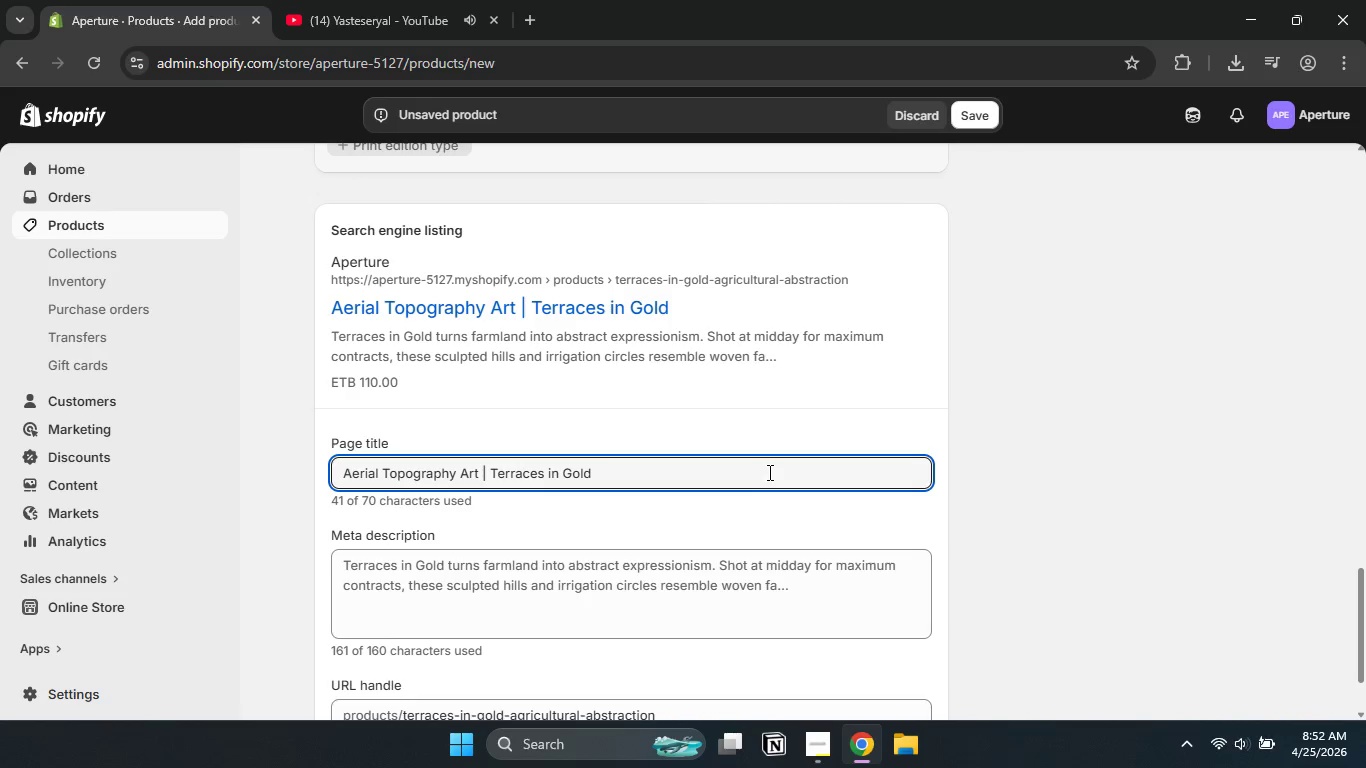 
hold_key(key=ShiftLeft, duration=1.52)
 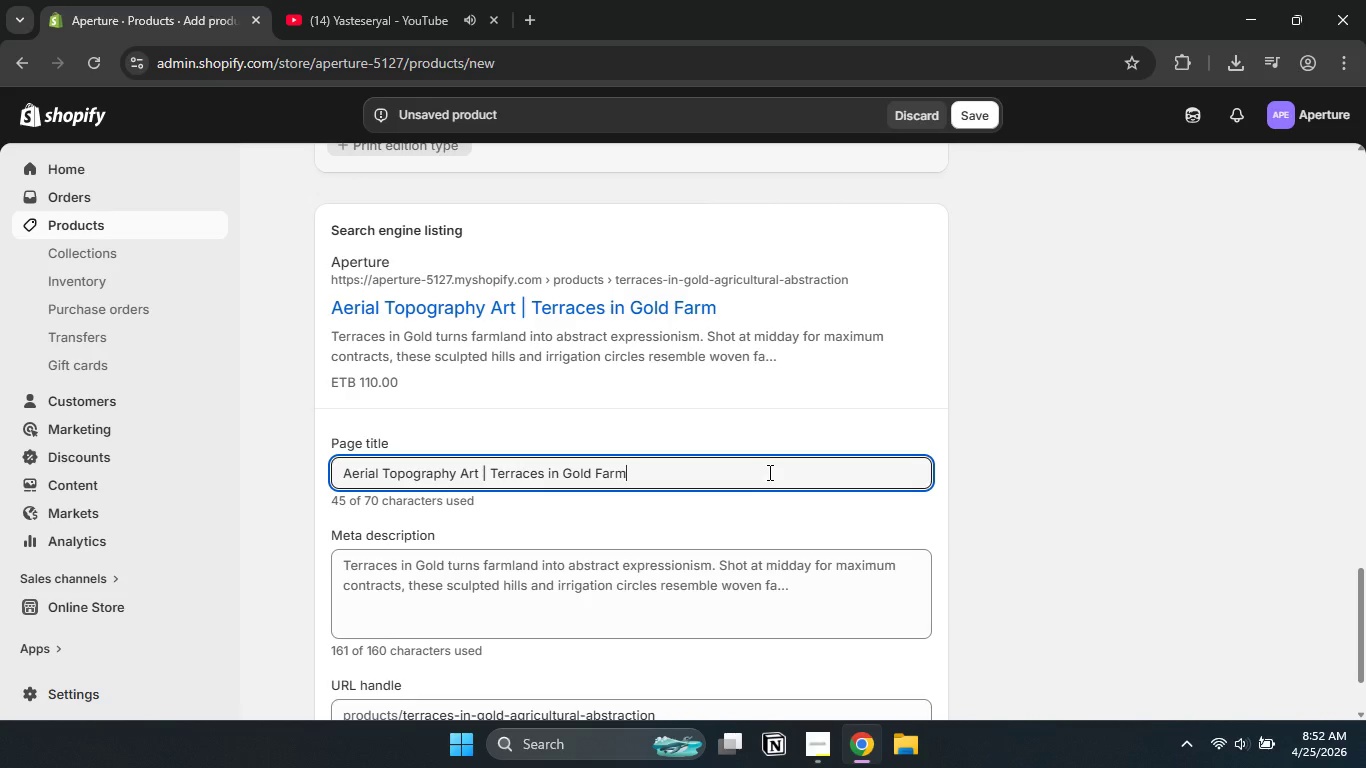 
type(Farmland Print)
 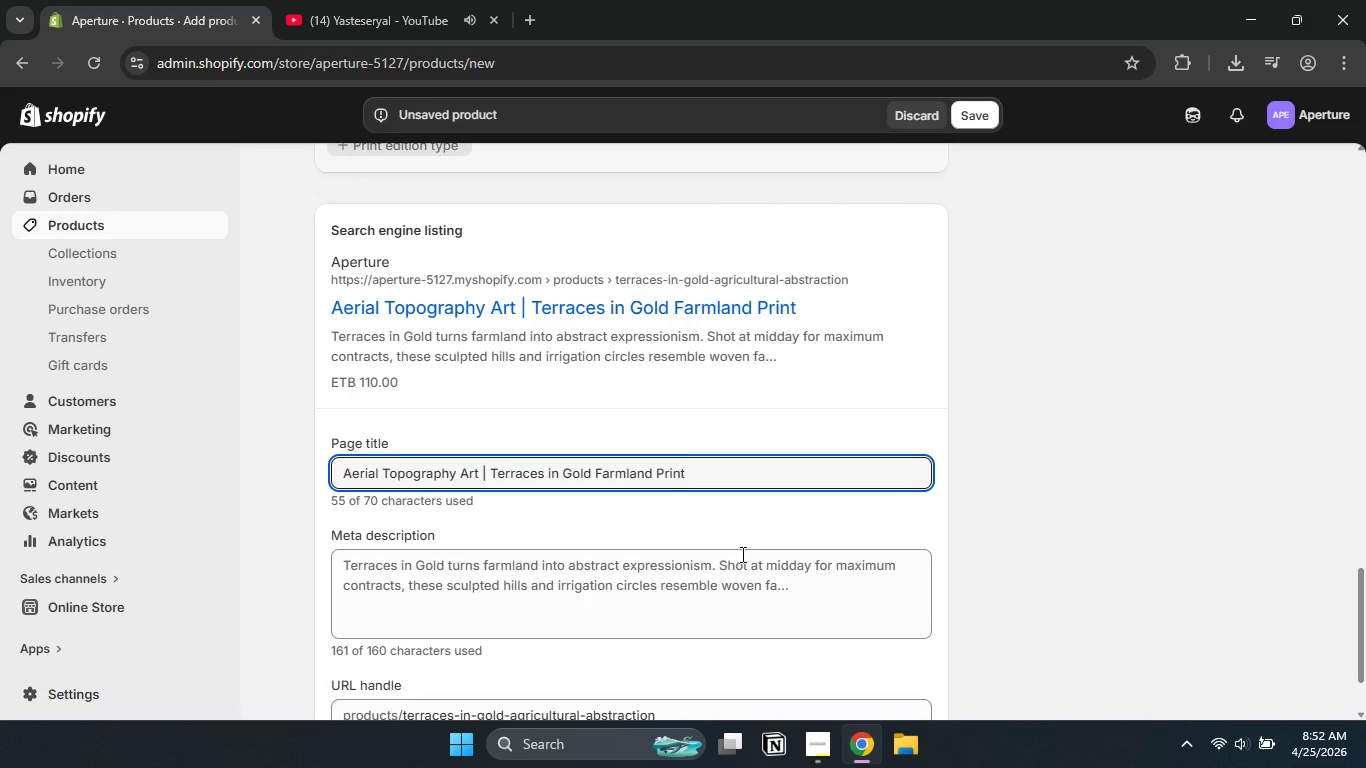 
left_click([726, 591])
 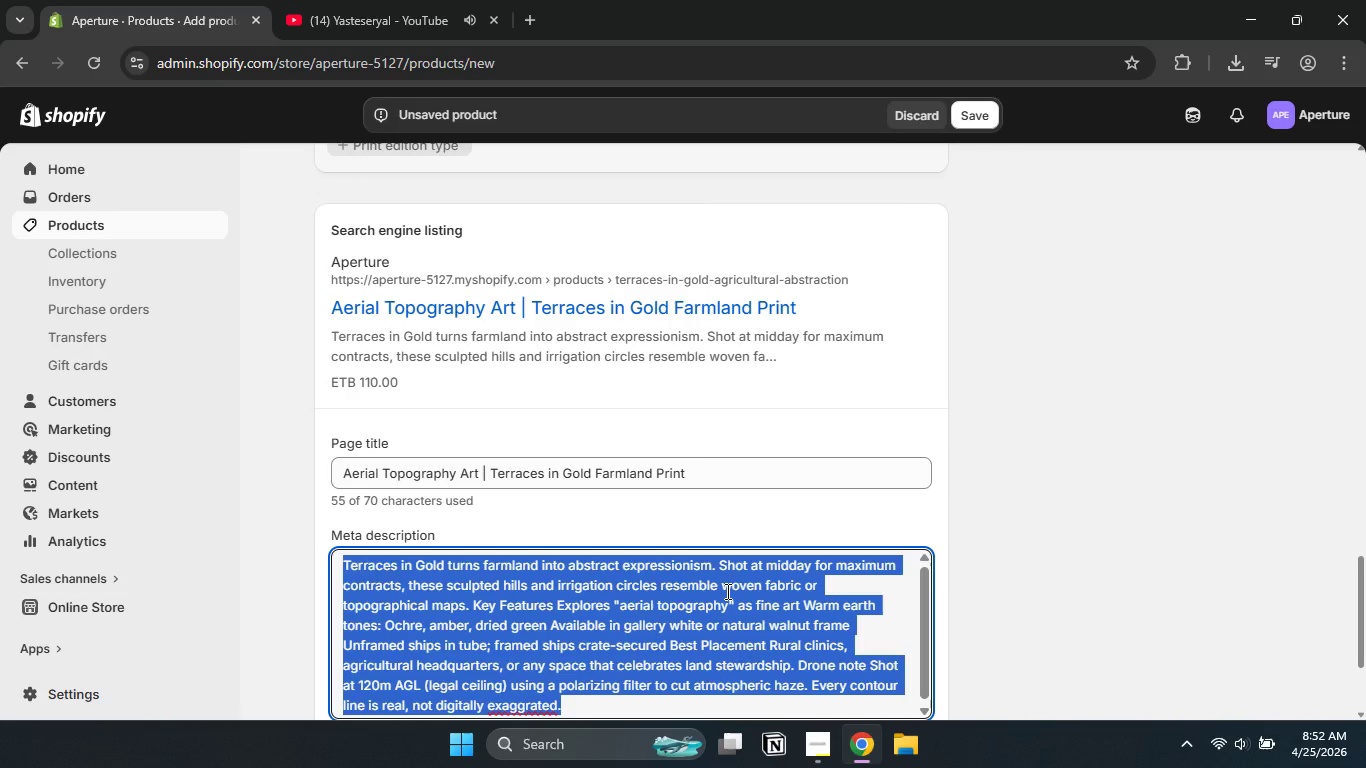 
key(Control+A)
 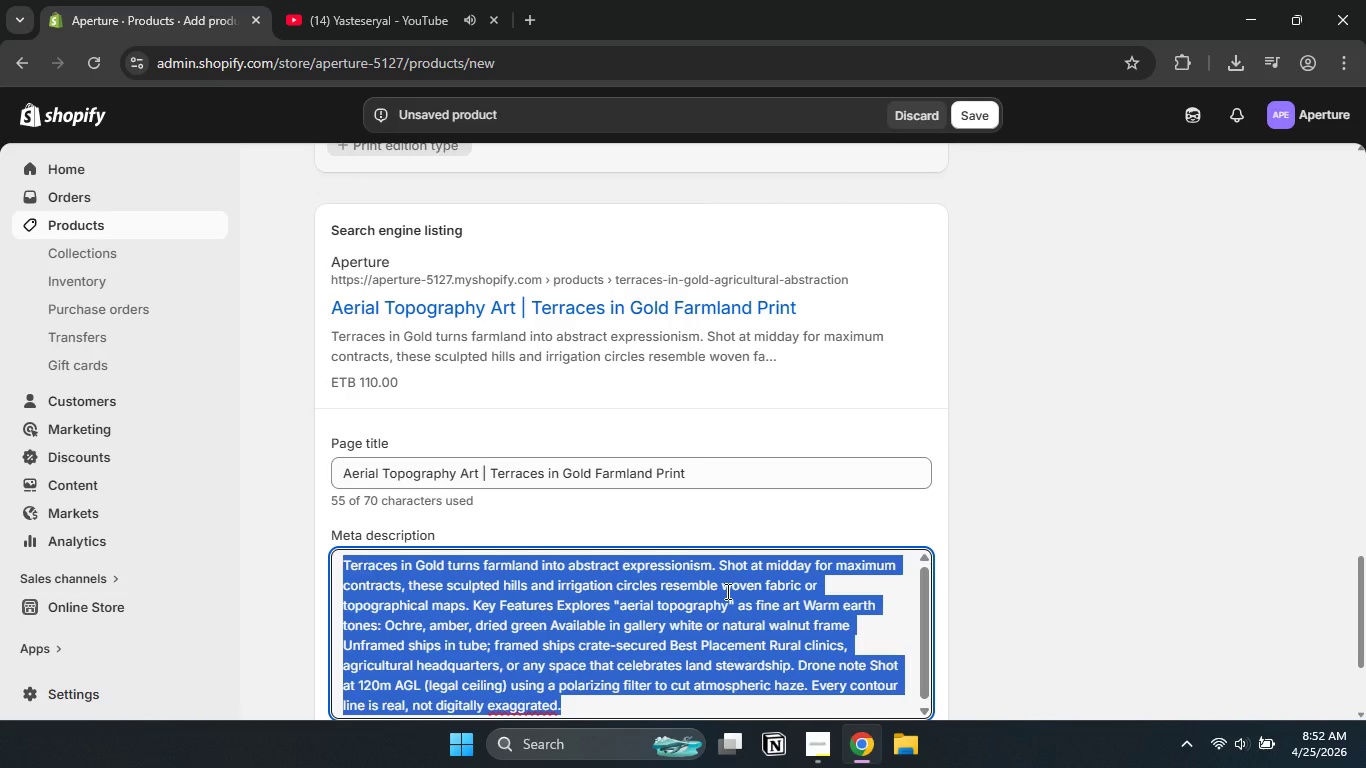 
type(Fine Art )
key(Backspace)
key(Backspace)
key(Backspace)
key(Backspace)
type(art drone photography of agricultural treeaces )
key(Backspace)
 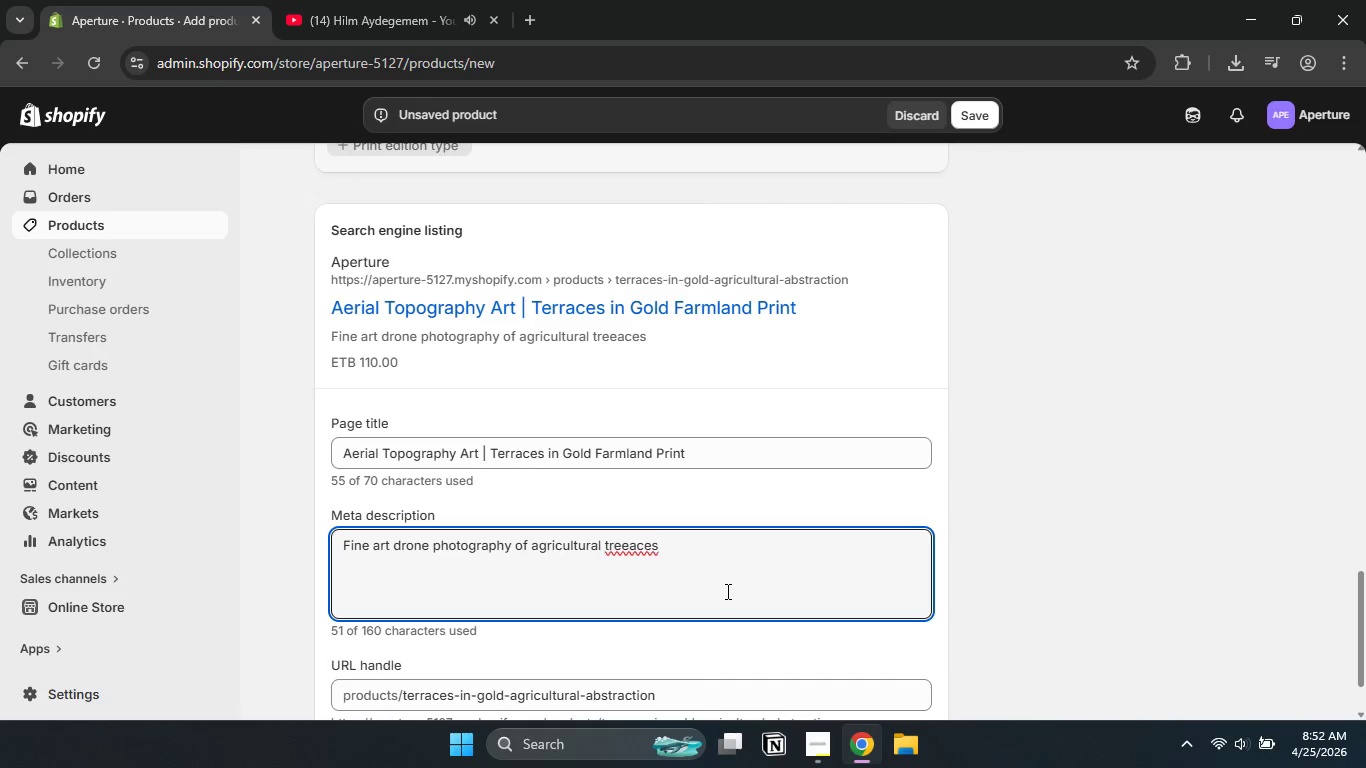 
double_click([625, 547])
 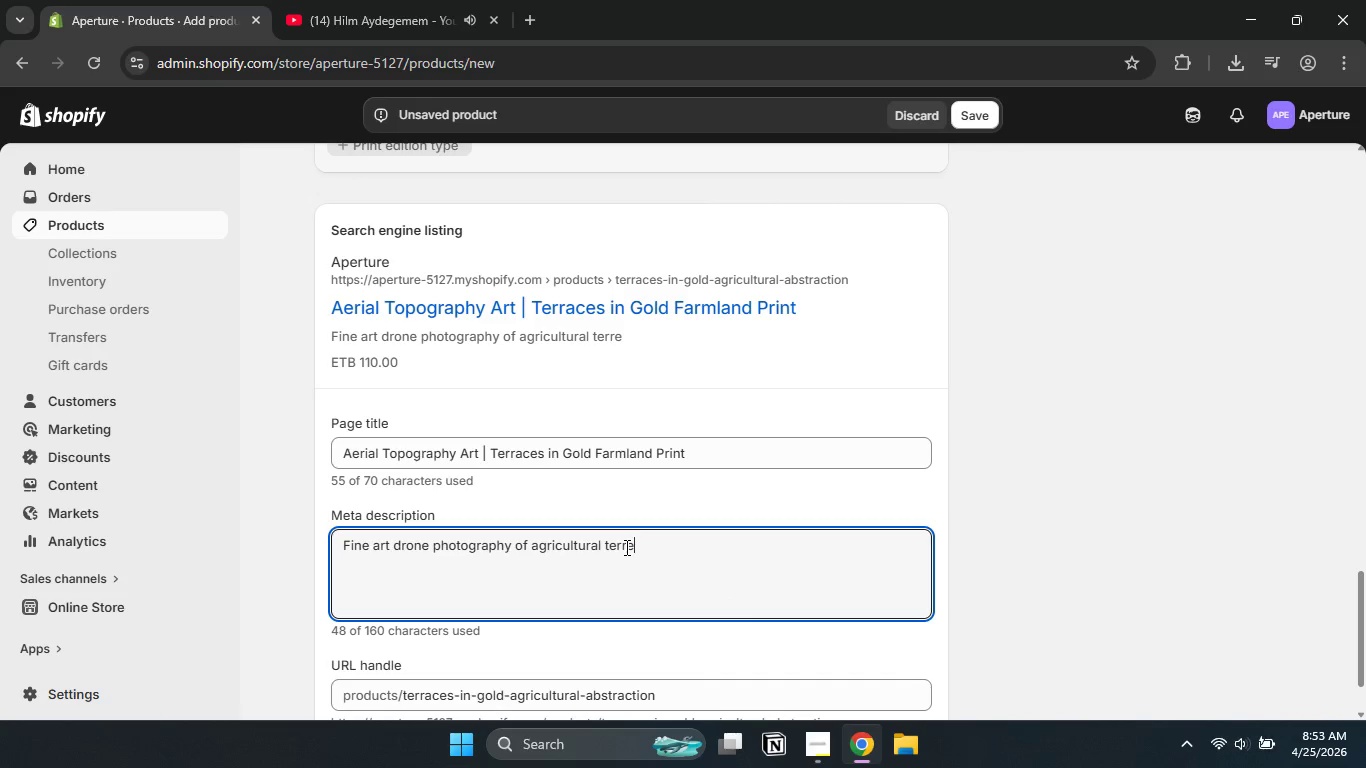 
type(terreces )
key(Backspace)
key(Backspace)
key(Backspace)
key(Backspace)
key(Backspace)
 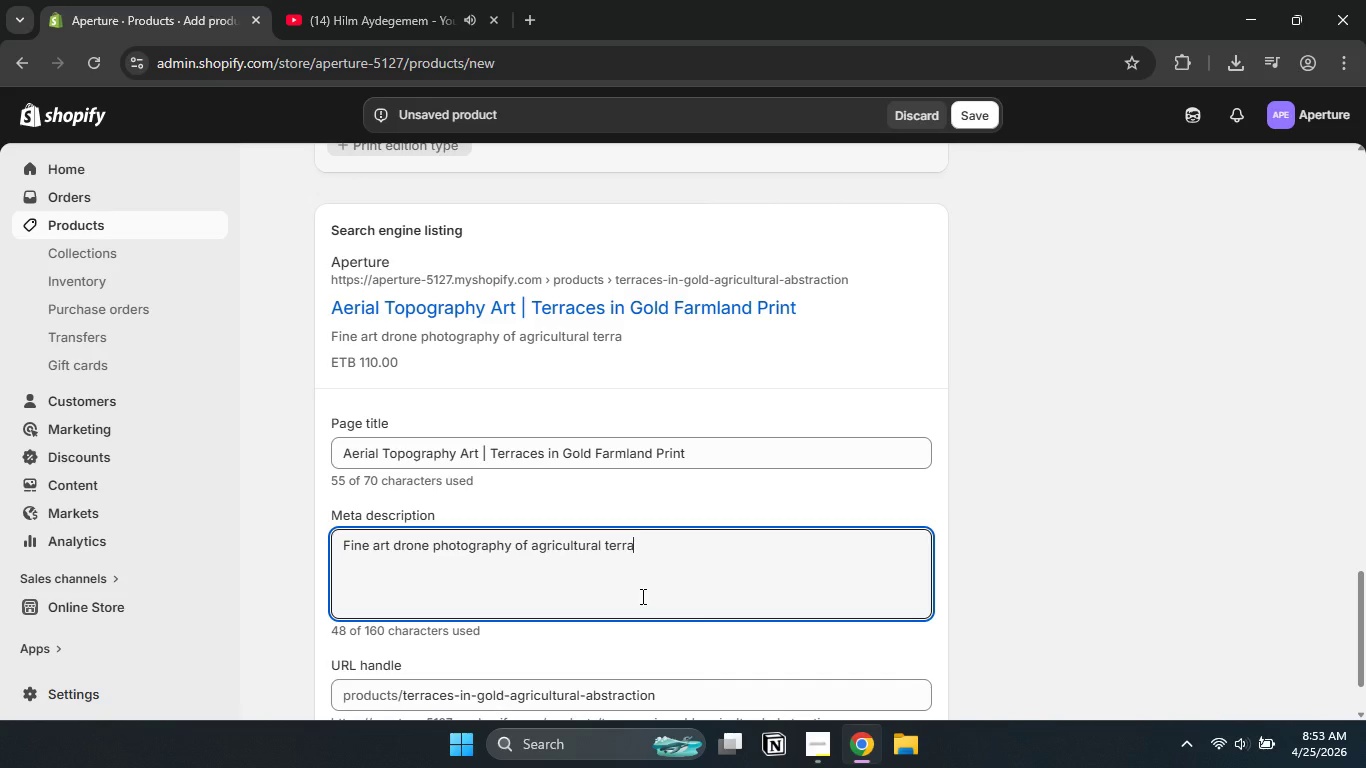 
type(aces. Aerial topography meets abstract land art. Framedd or unframed.)
 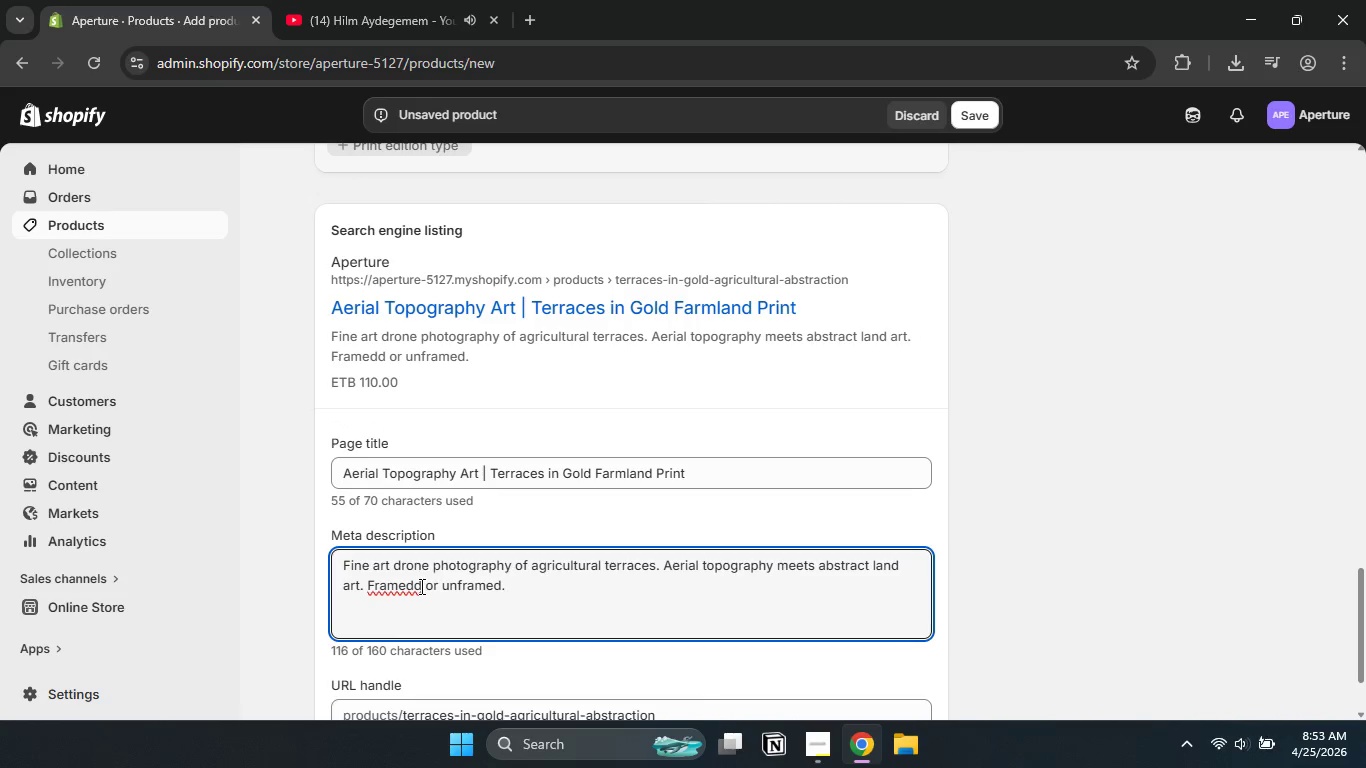 
left_click([420, 586])
 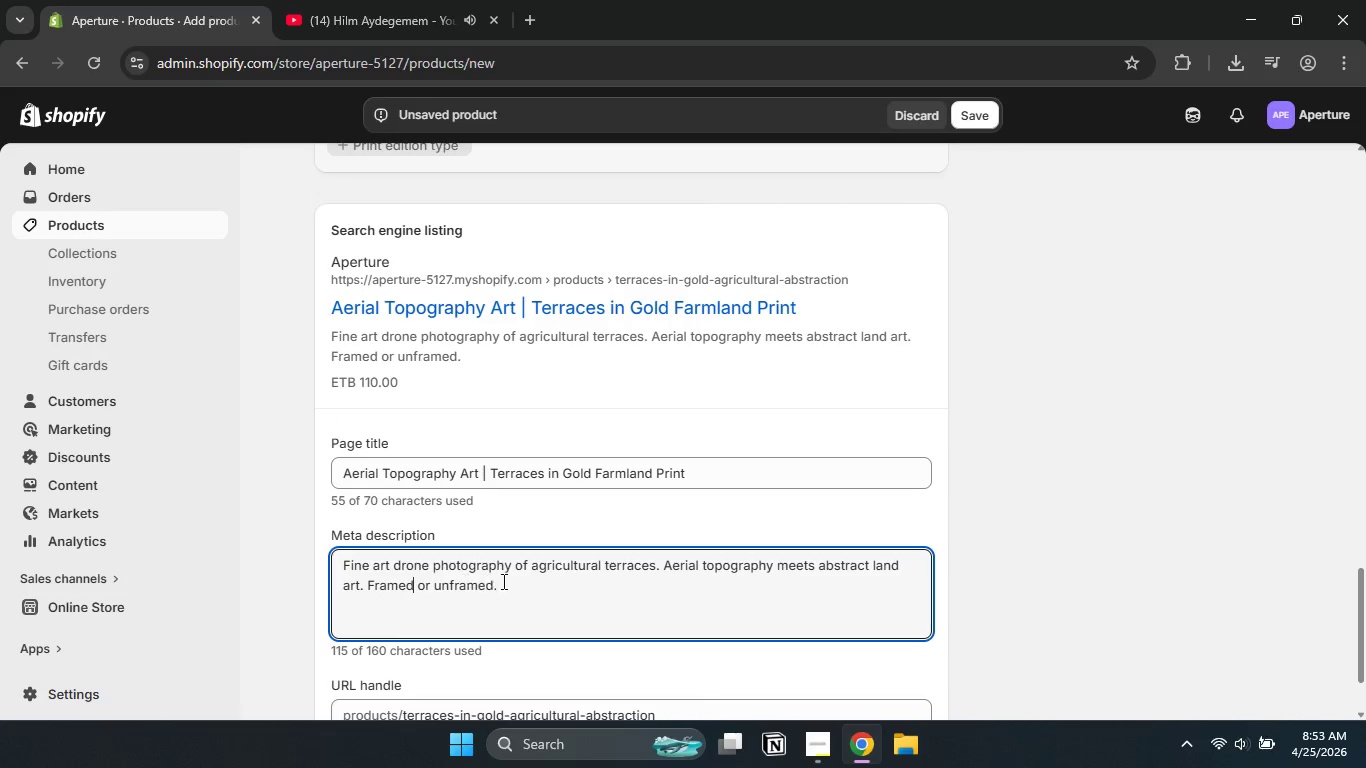 
key(Backspace)
 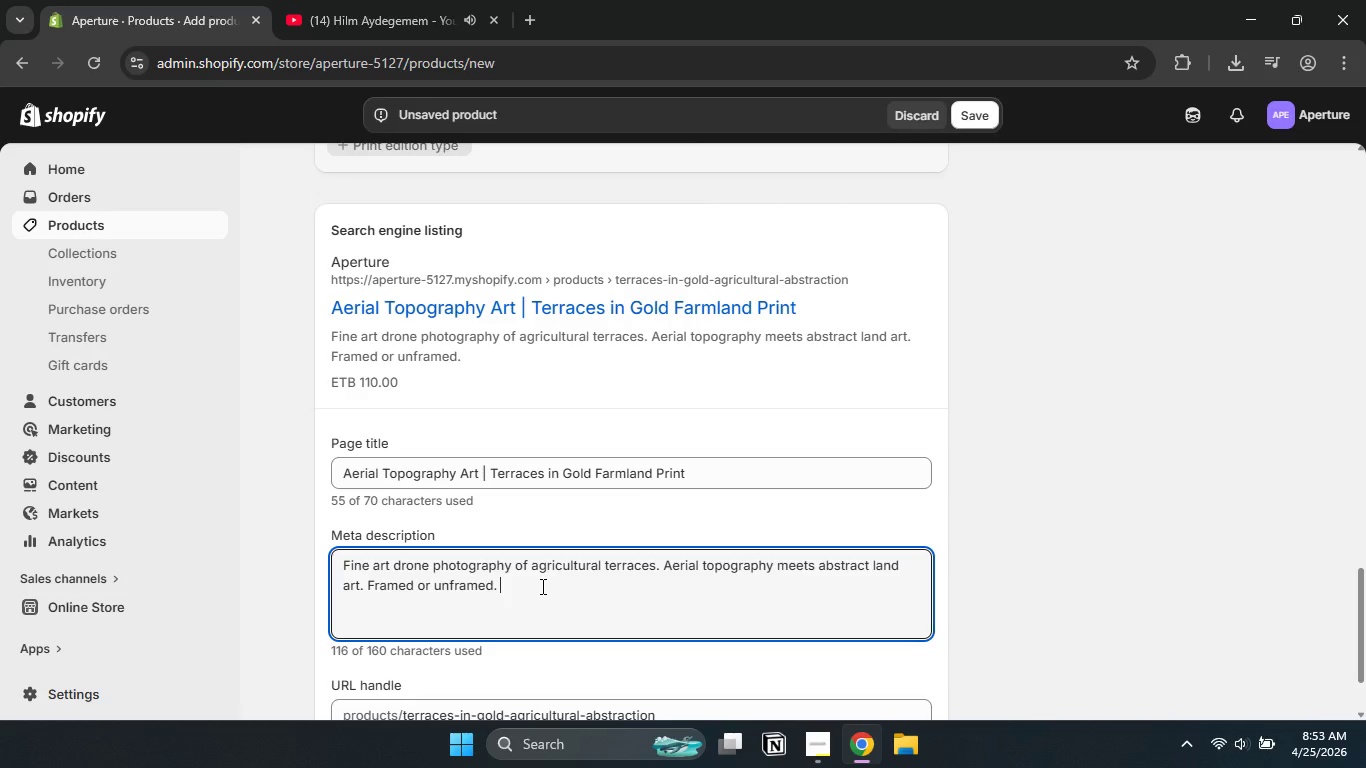 
left_click([541, 586])
 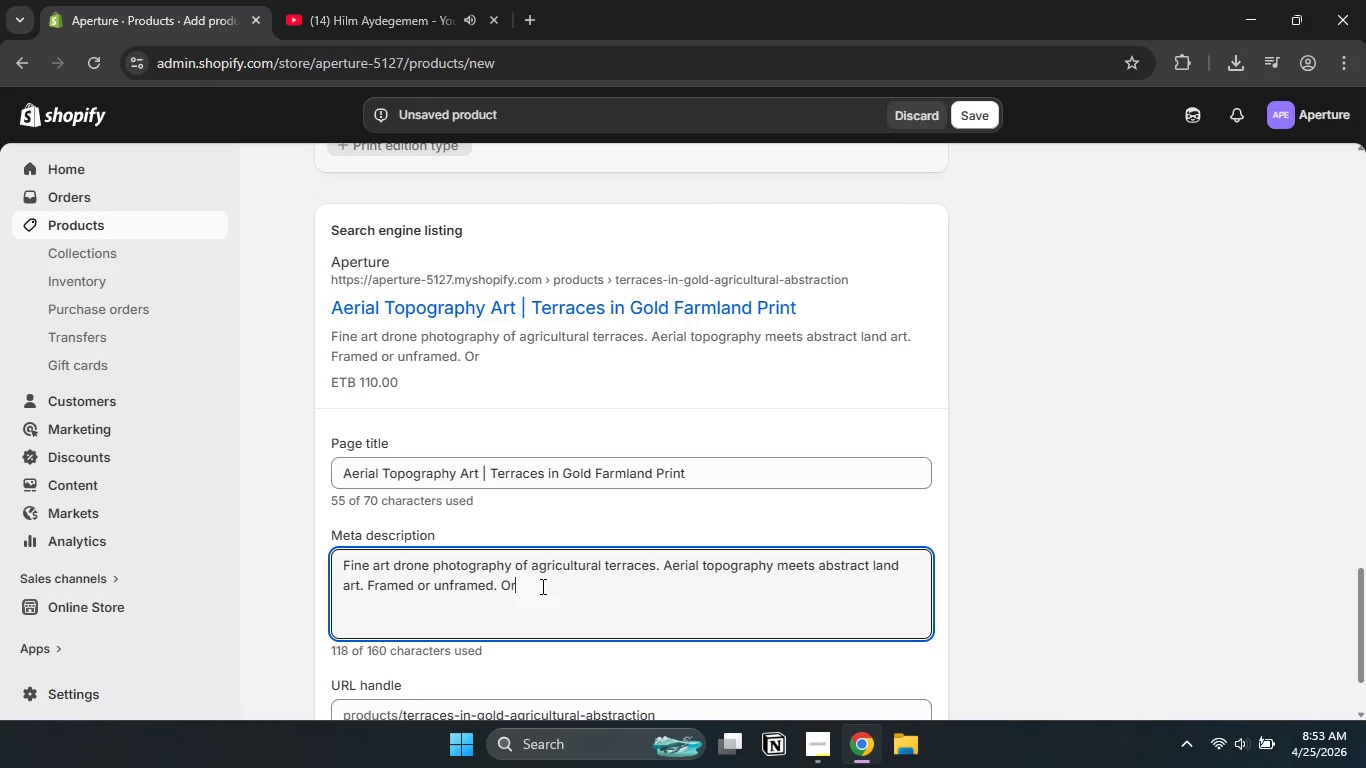 
type( Orthomosaic is)
key(Backspace)
type(nspired composition.)
 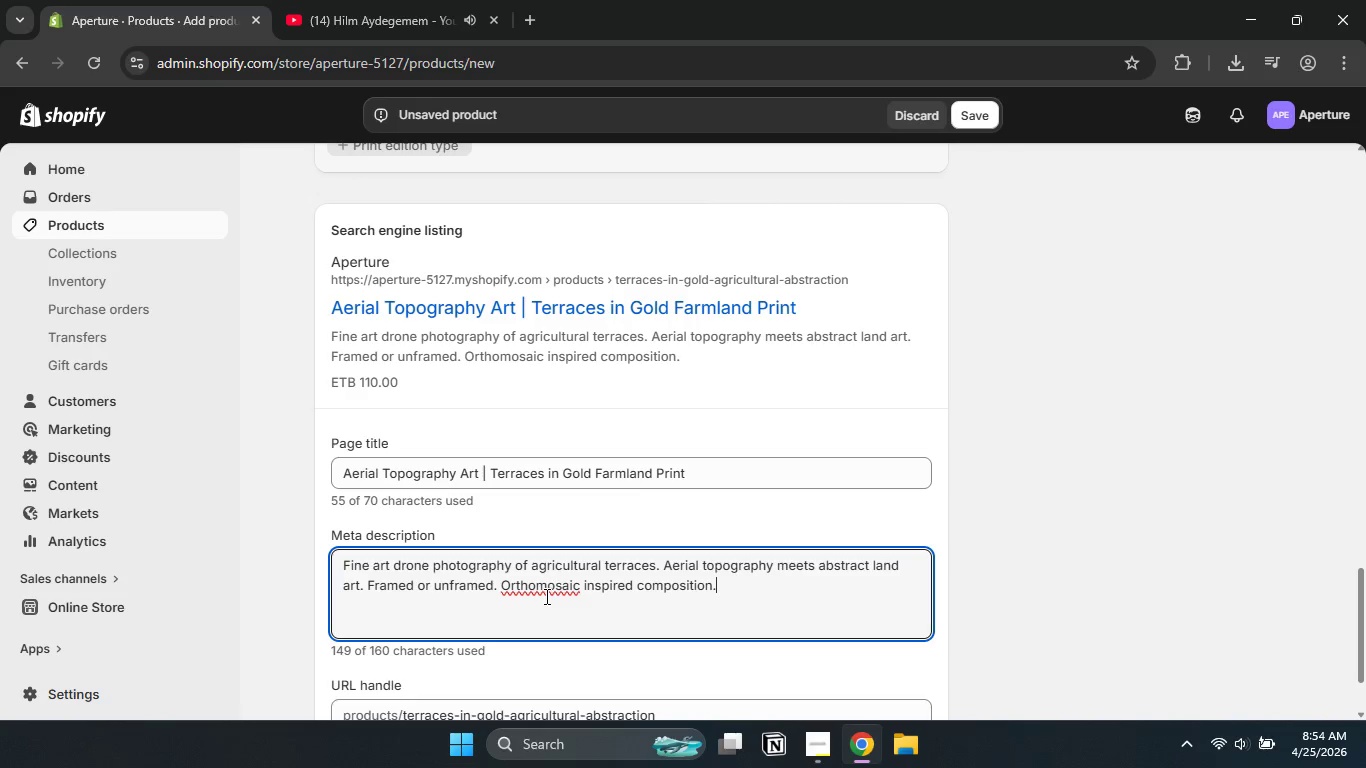 
wait(7.27)
 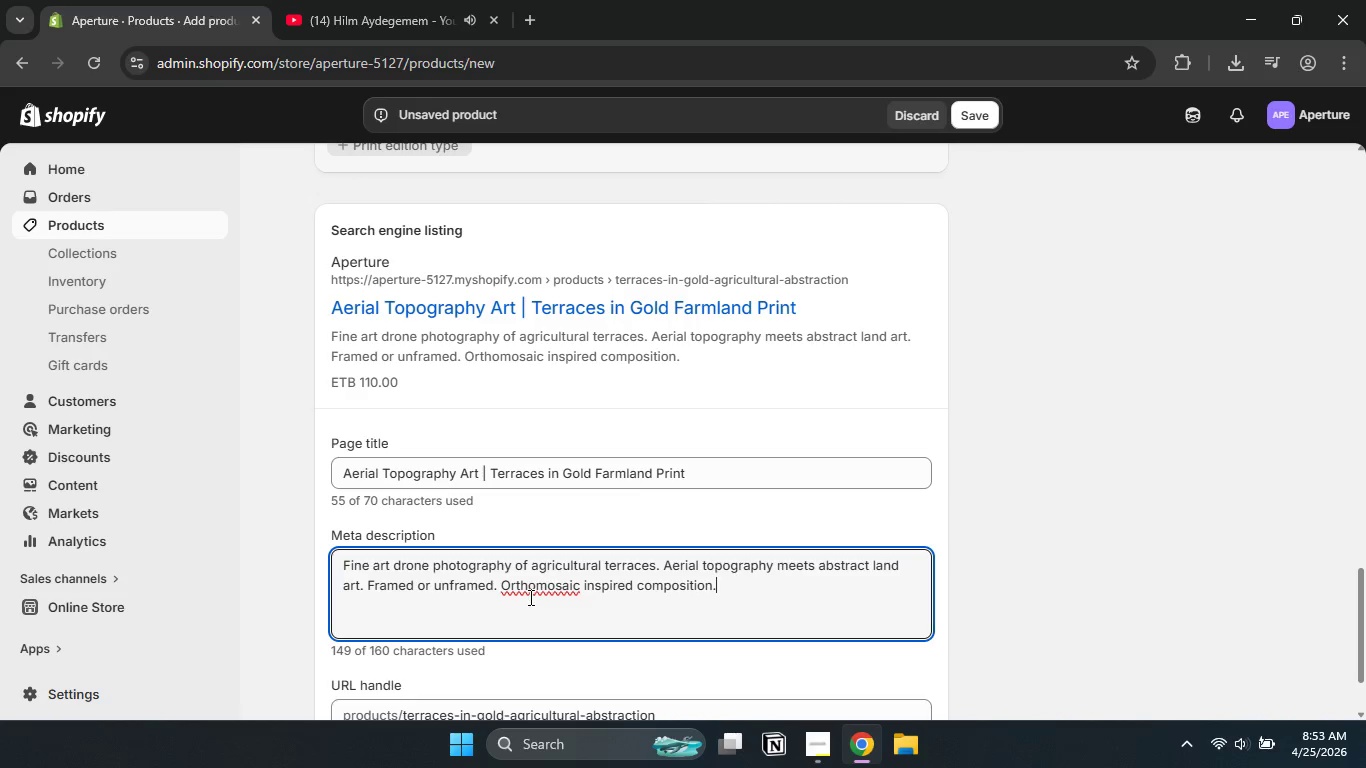 
double_click([545, 590])
 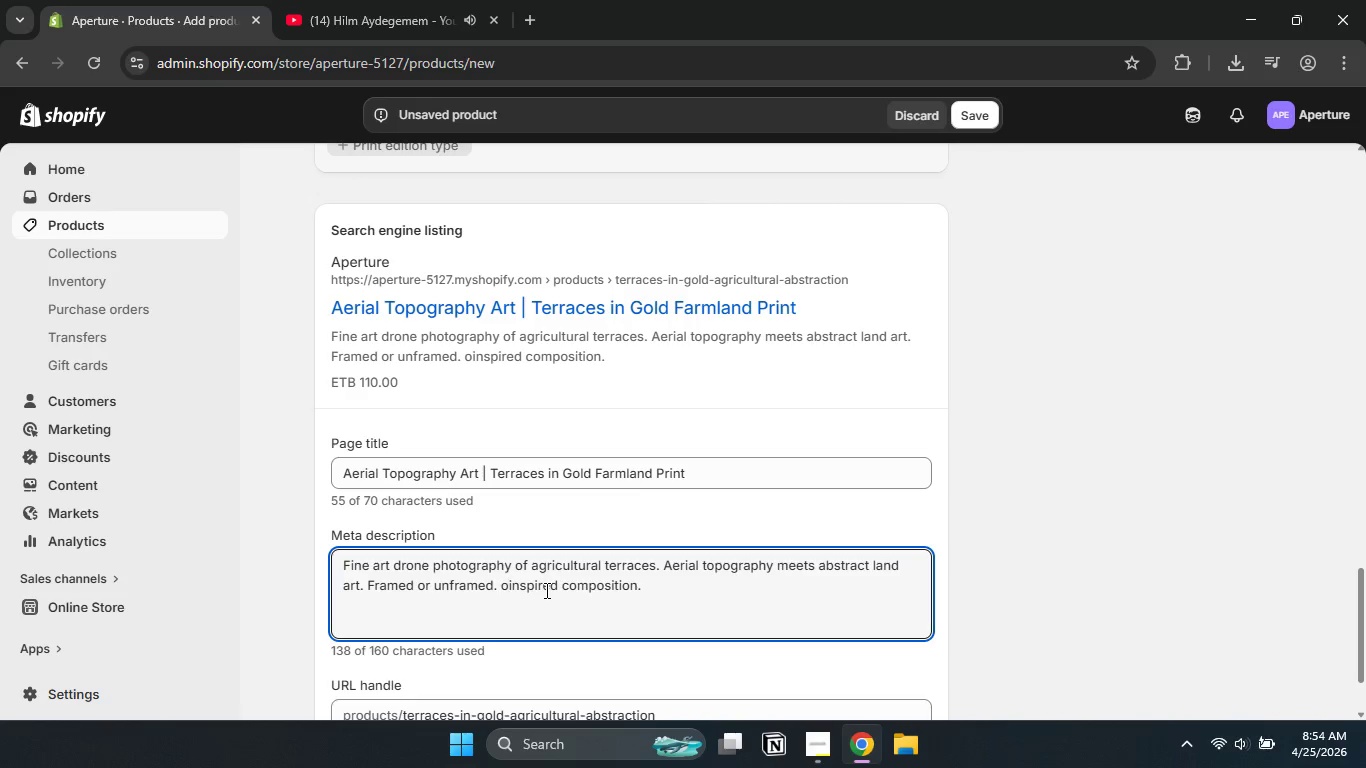 
hold_key(key=ShiftLeft, duration=0.47)
 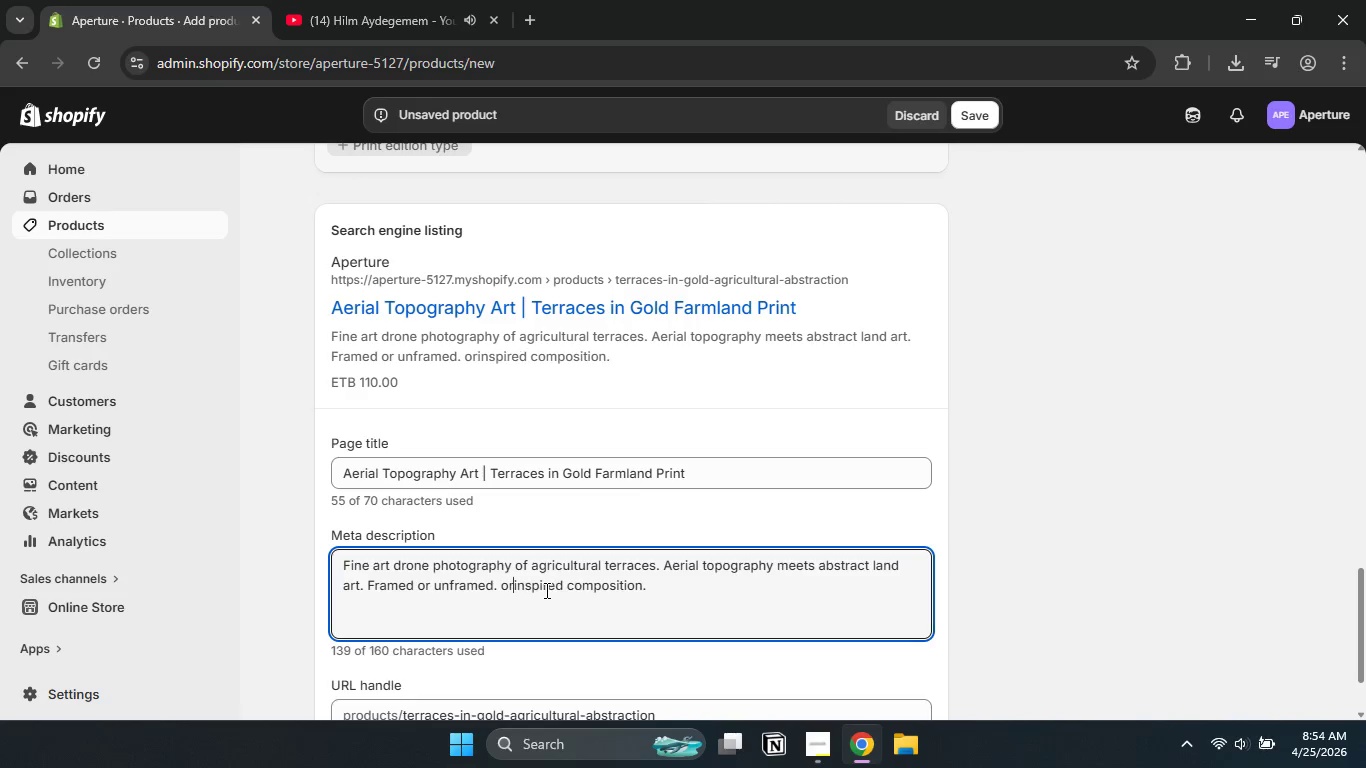 
type(orthomosaic-)
 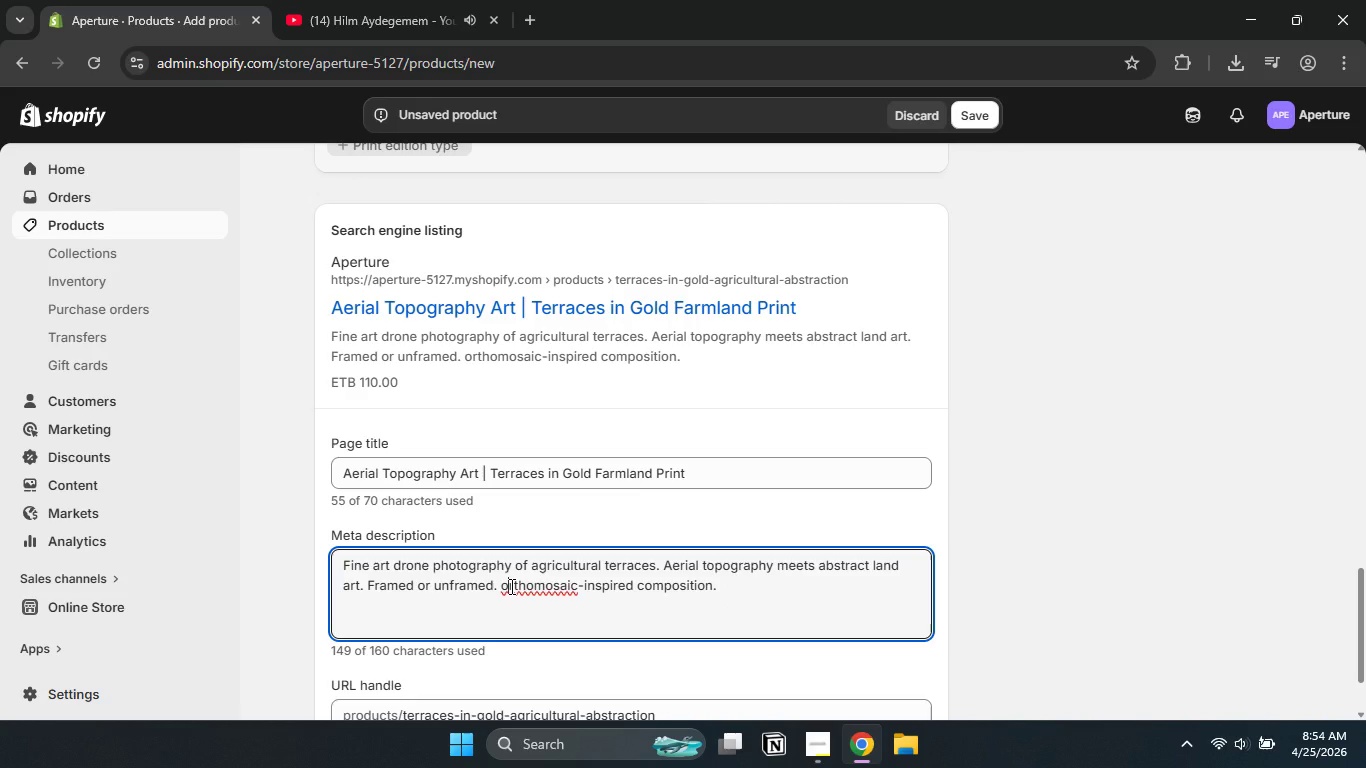 
left_click([510, 586])
 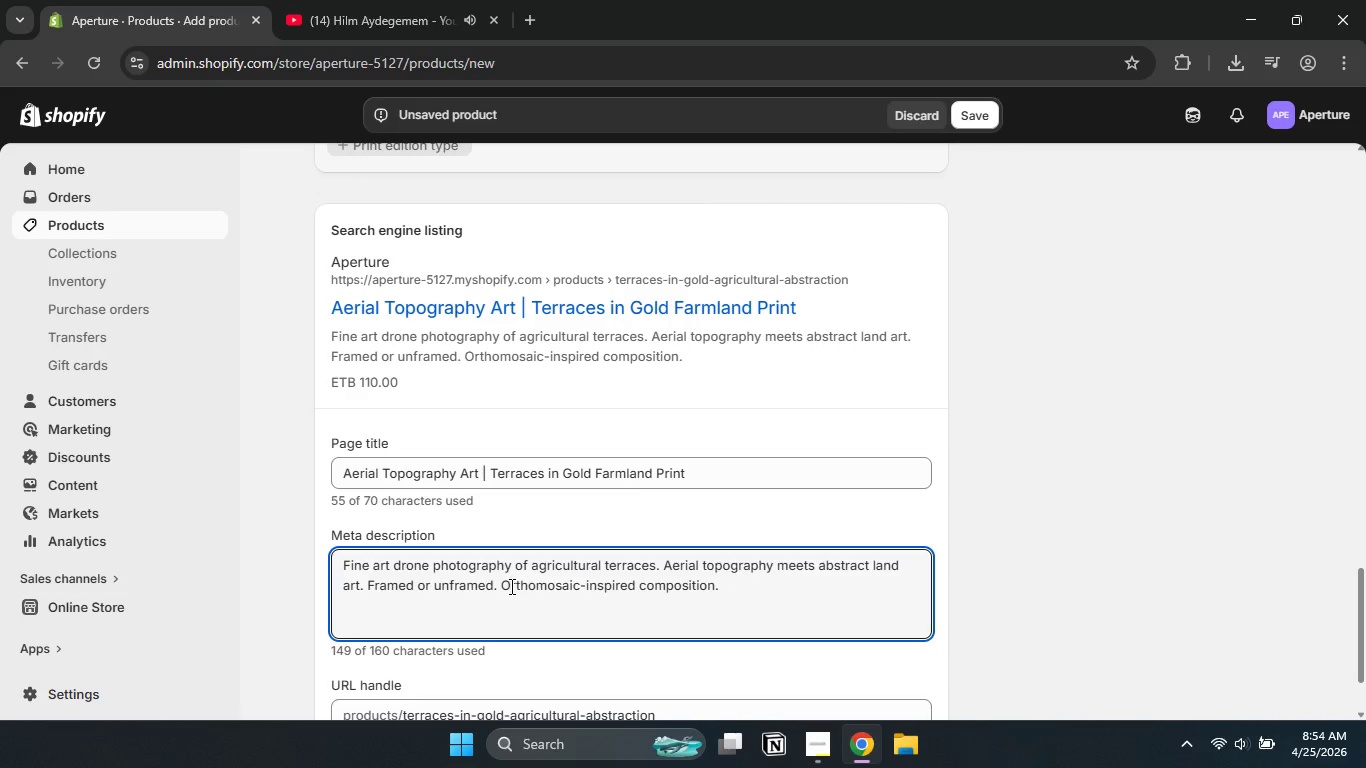 
key(Backspace)
 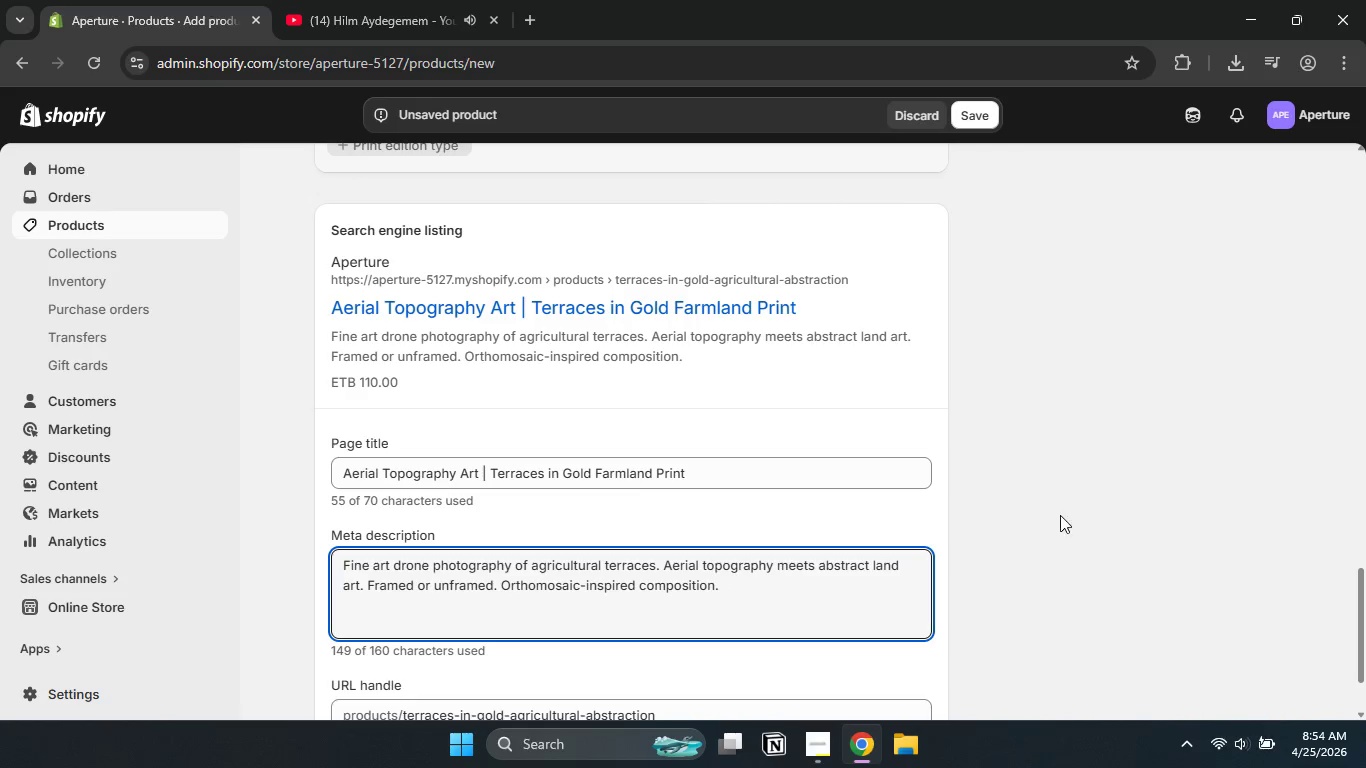 
key(Shift+O)
 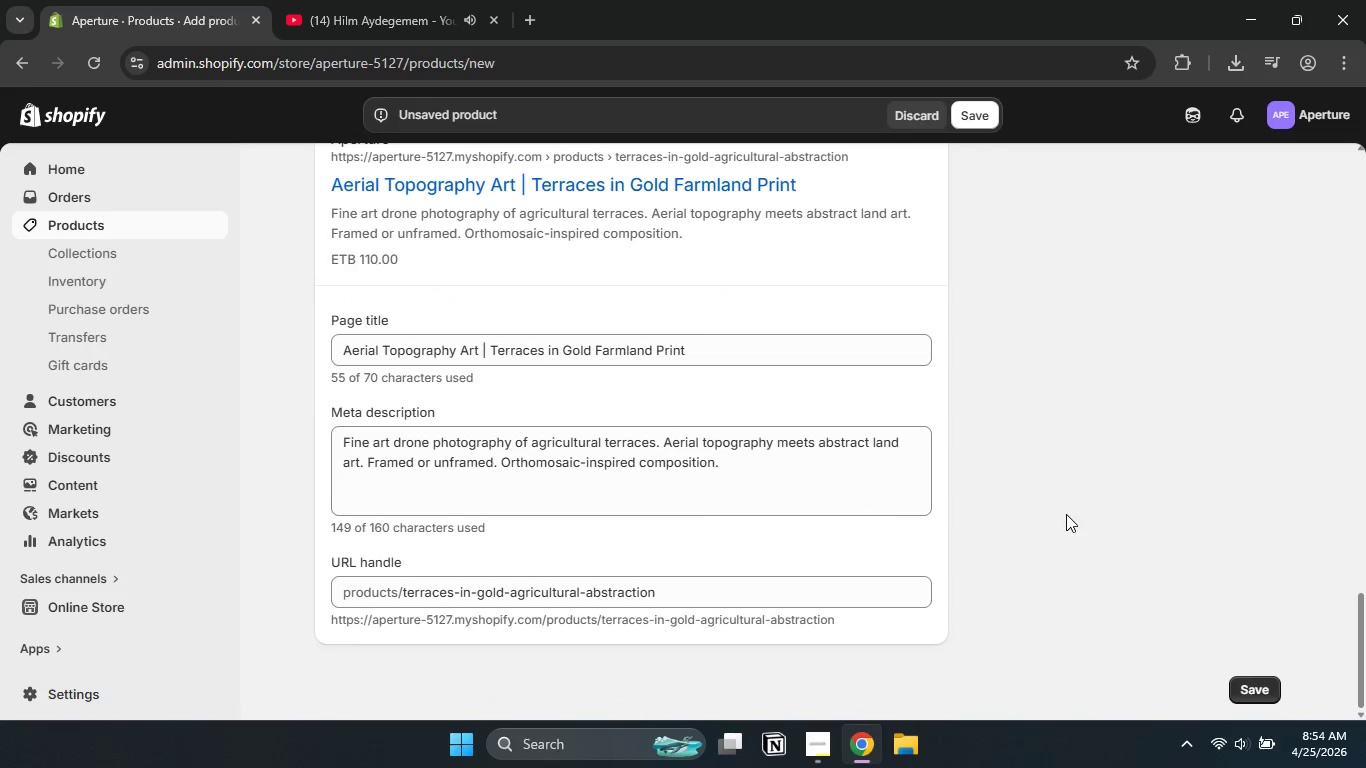 
left_click([1066, 514])
 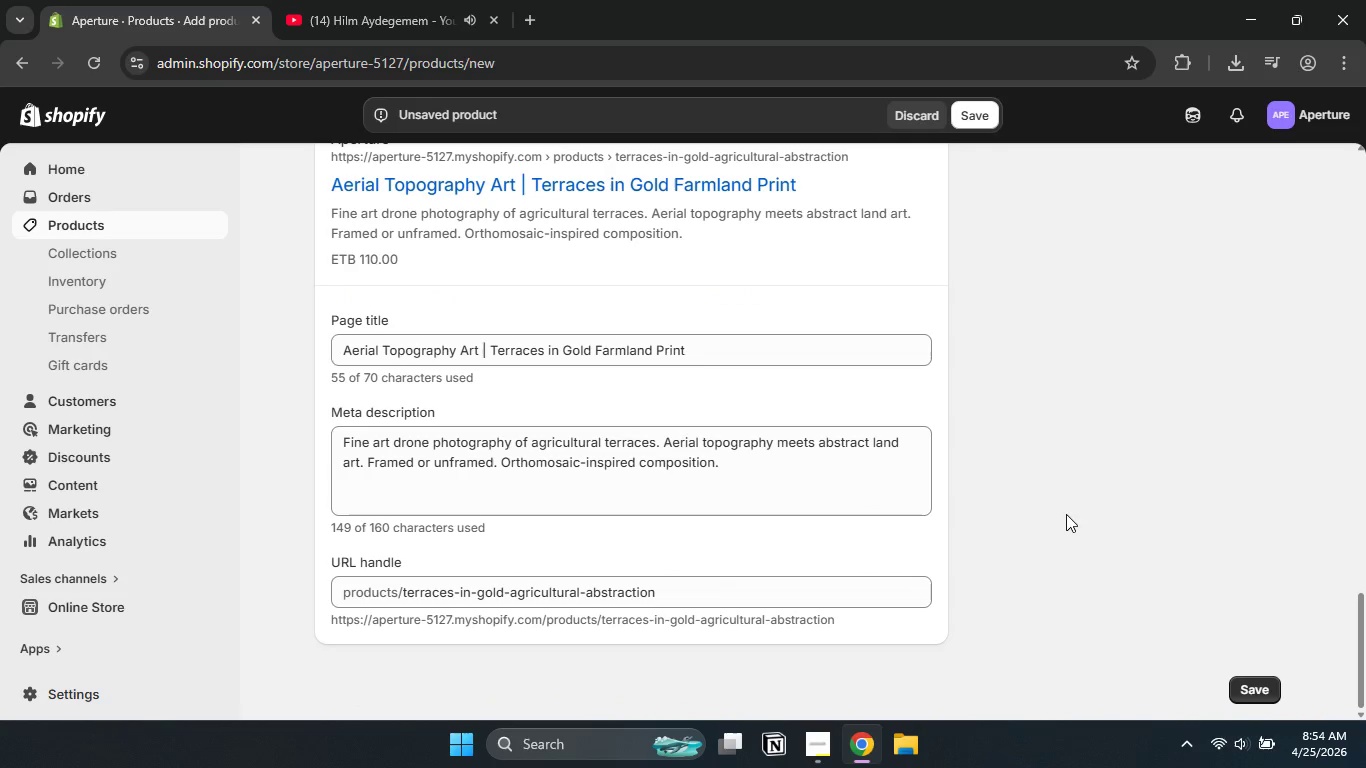 
scroll: coordinate [1066, 514], scroll_direction: down, amount: 1.0
 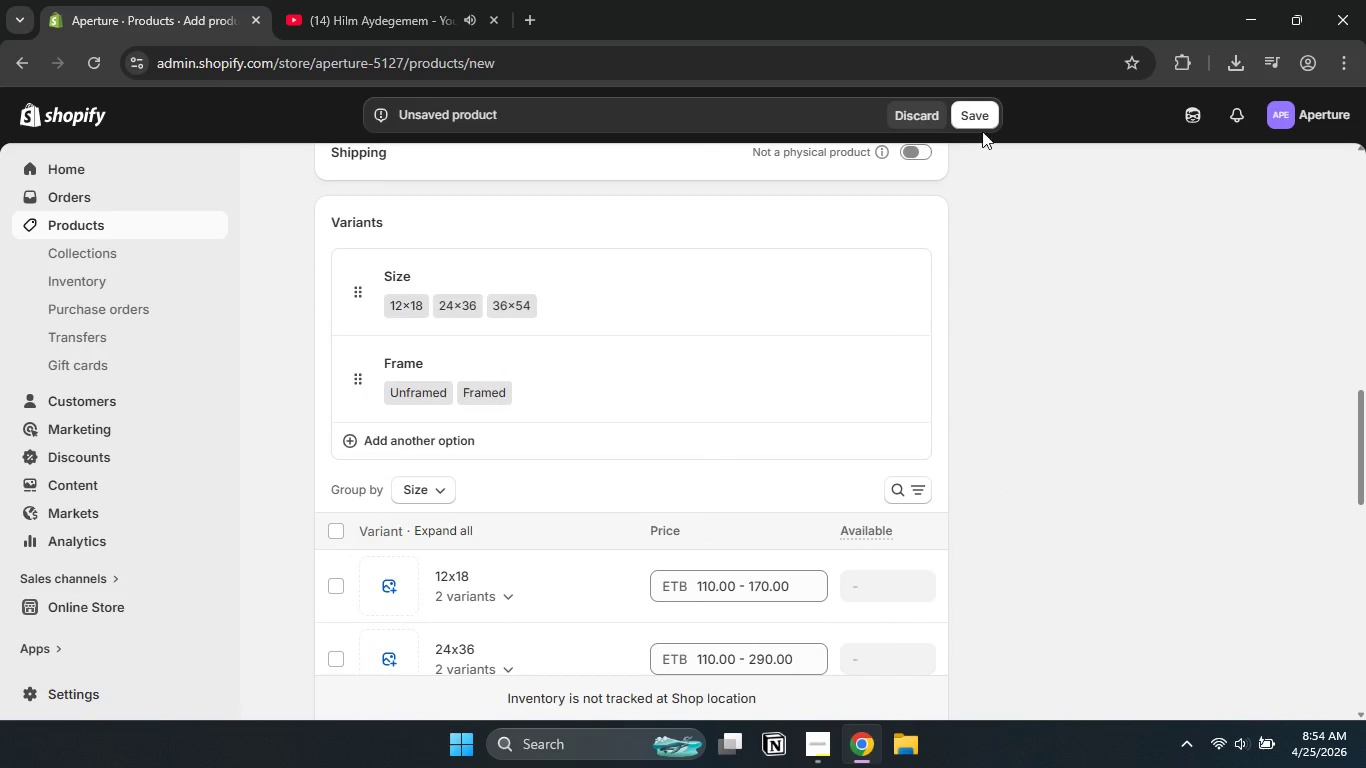 